 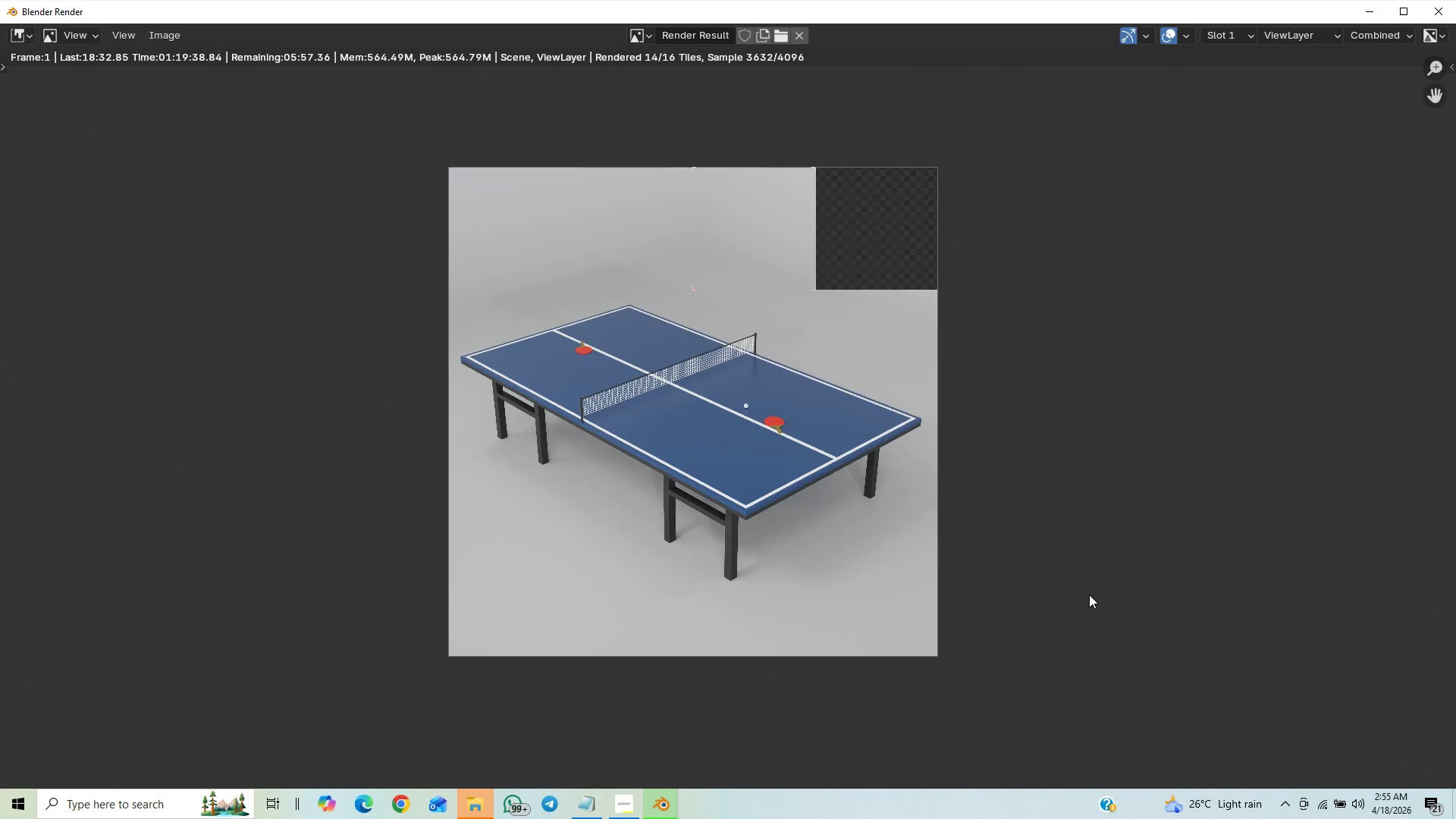 
scroll: coordinate [1086, 596], scroll_direction: up, amount: 2.0
 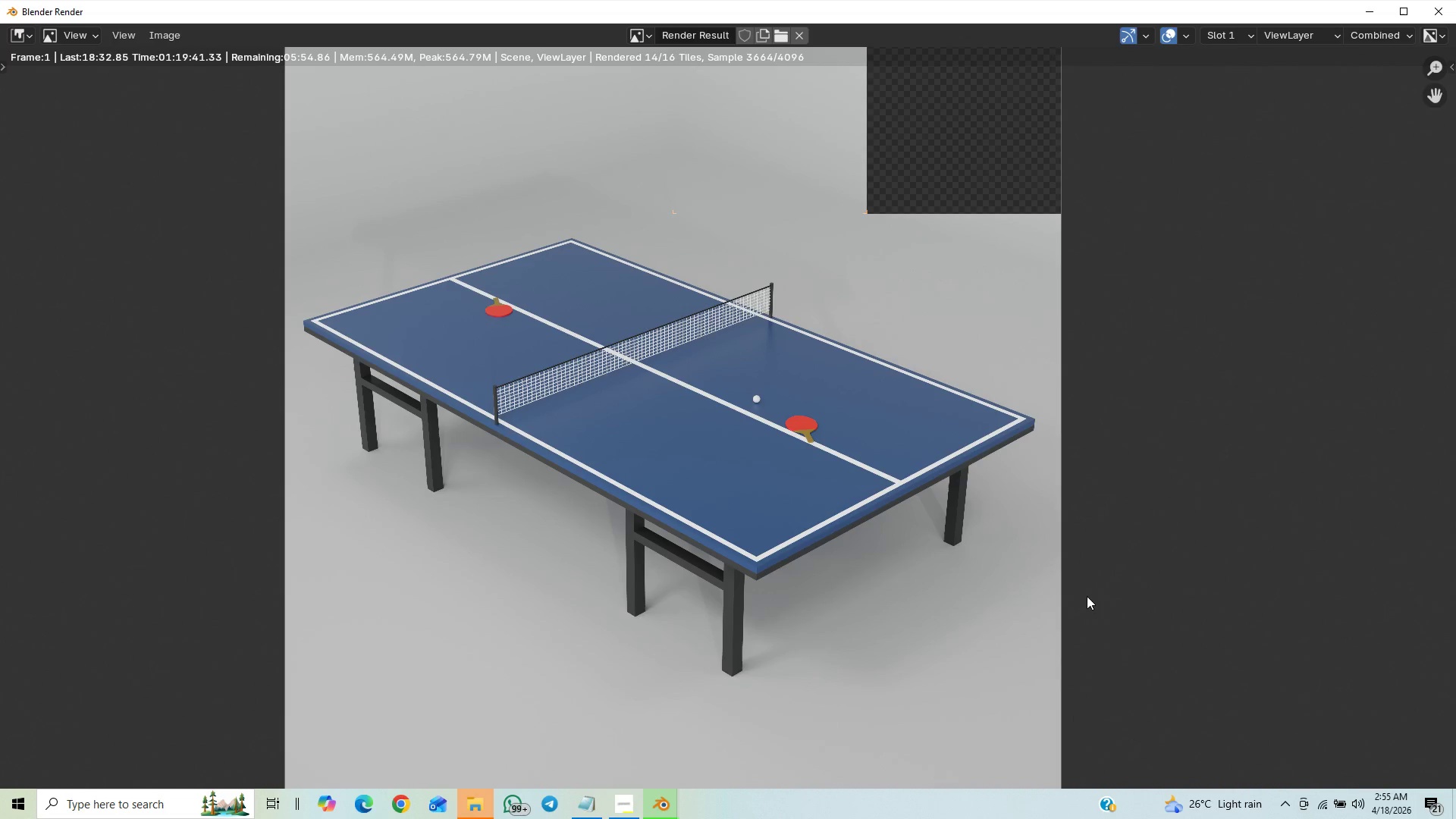 
scroll: coordinate [1087, 596], scroll_direction: down, amount: 11.0
 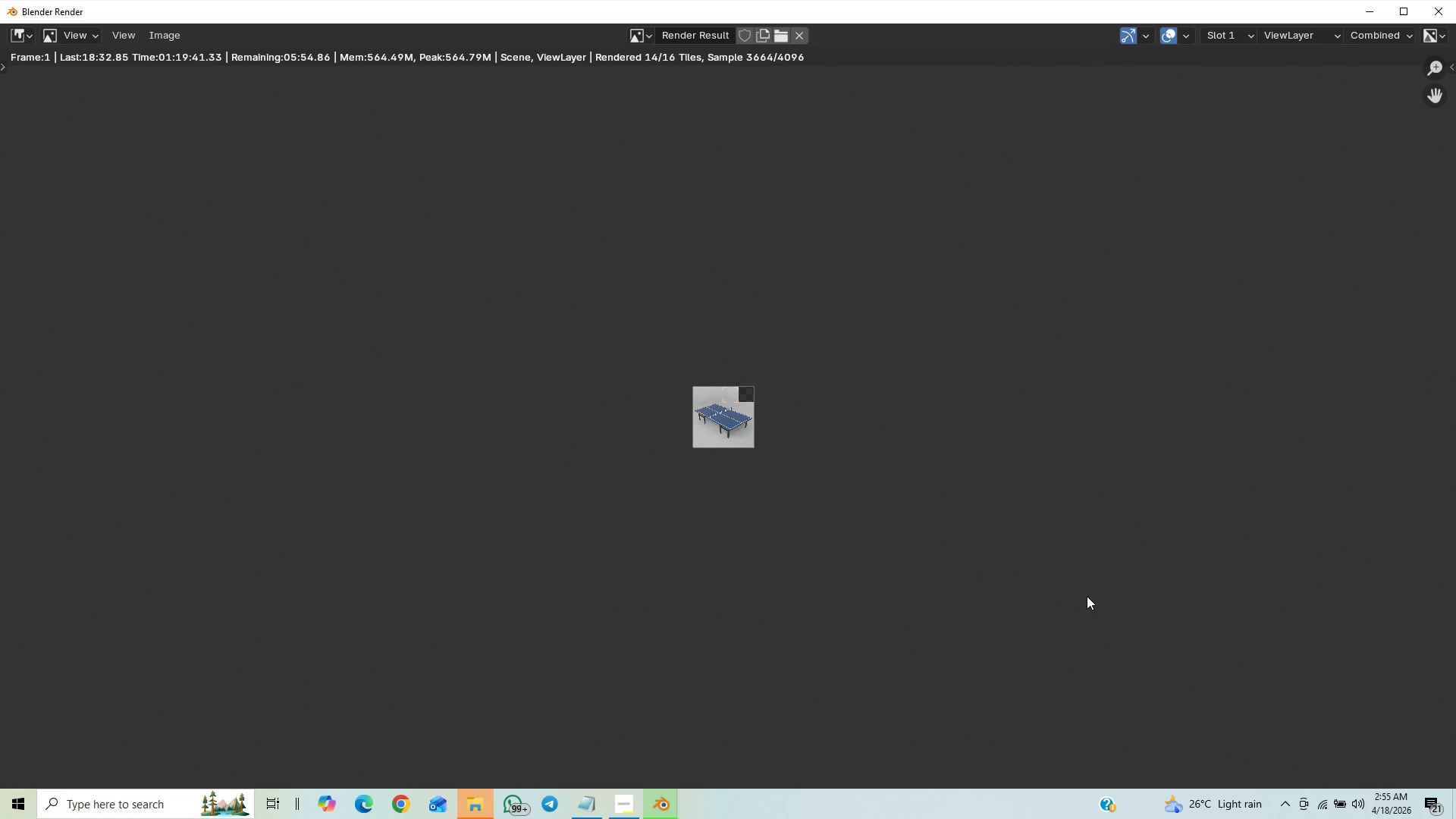 
scroll: coordinate [1087, 596], scroll_direction: up, amount: 3.0
 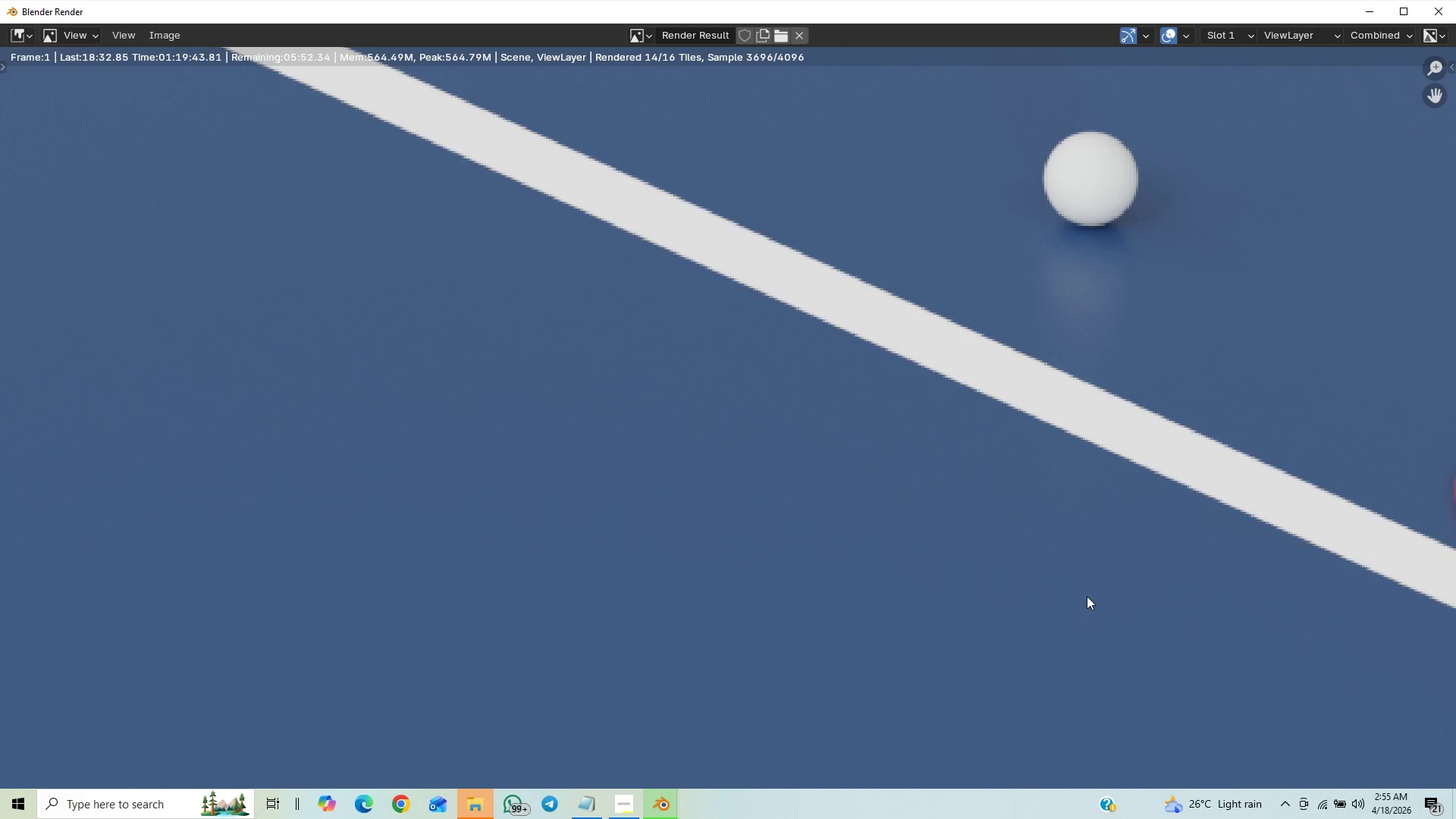 
scroll: coordinate [611, 558], scroll_direction: down, amount: 25.0
 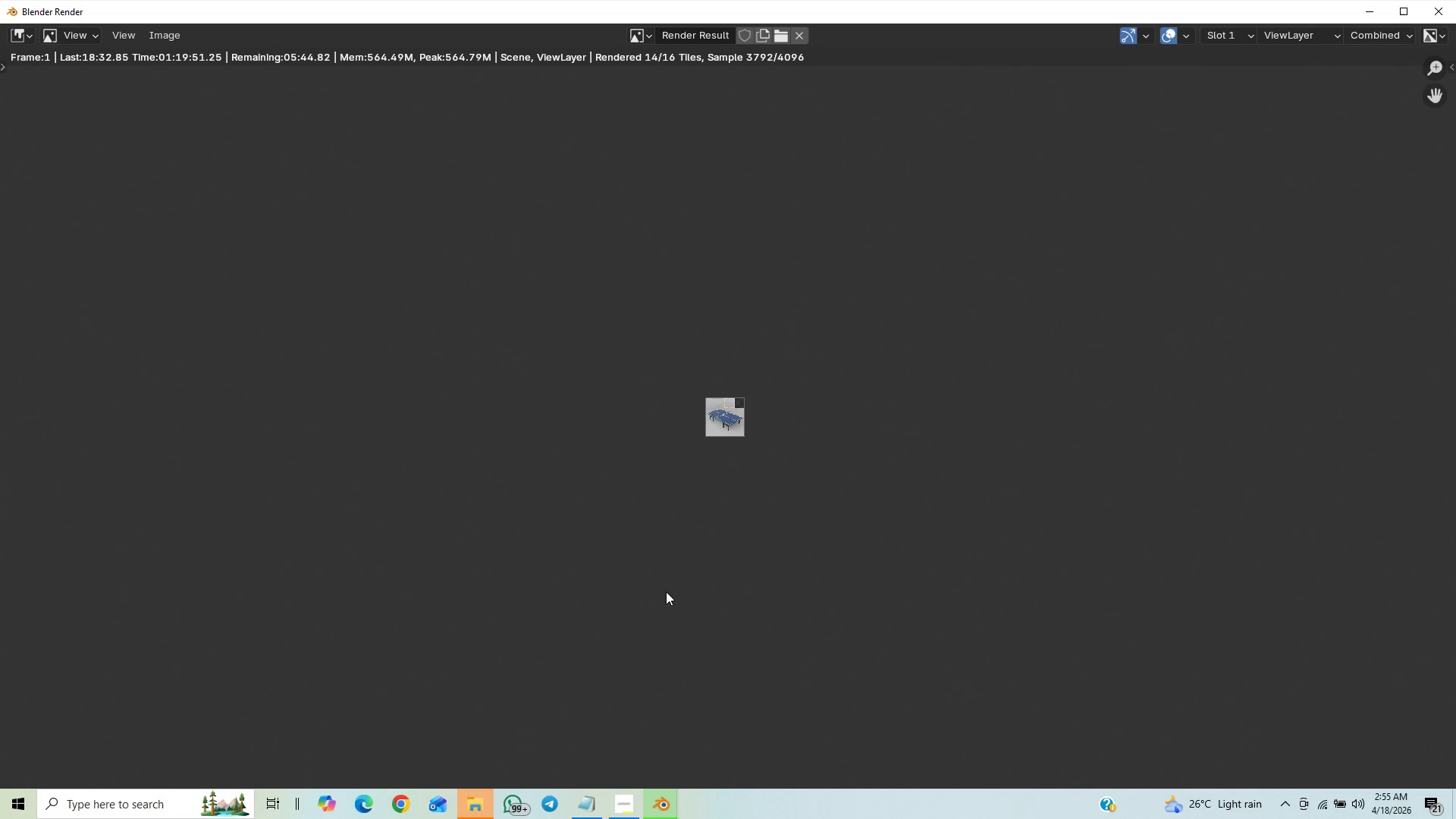 
scroll: coordinate [666, 592], scroll_direction: up, amount: 3.0
 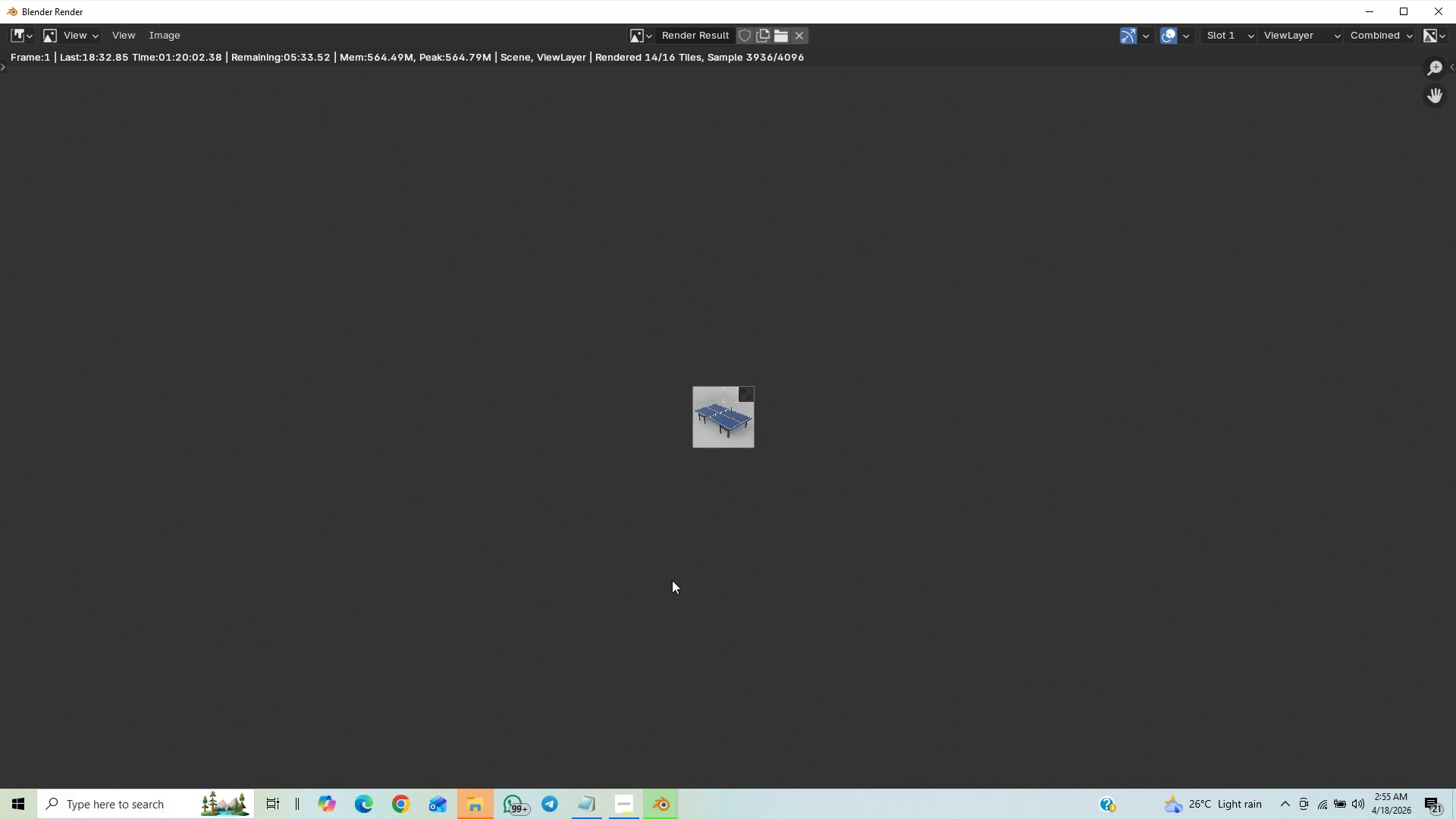 
wait(15.58)
 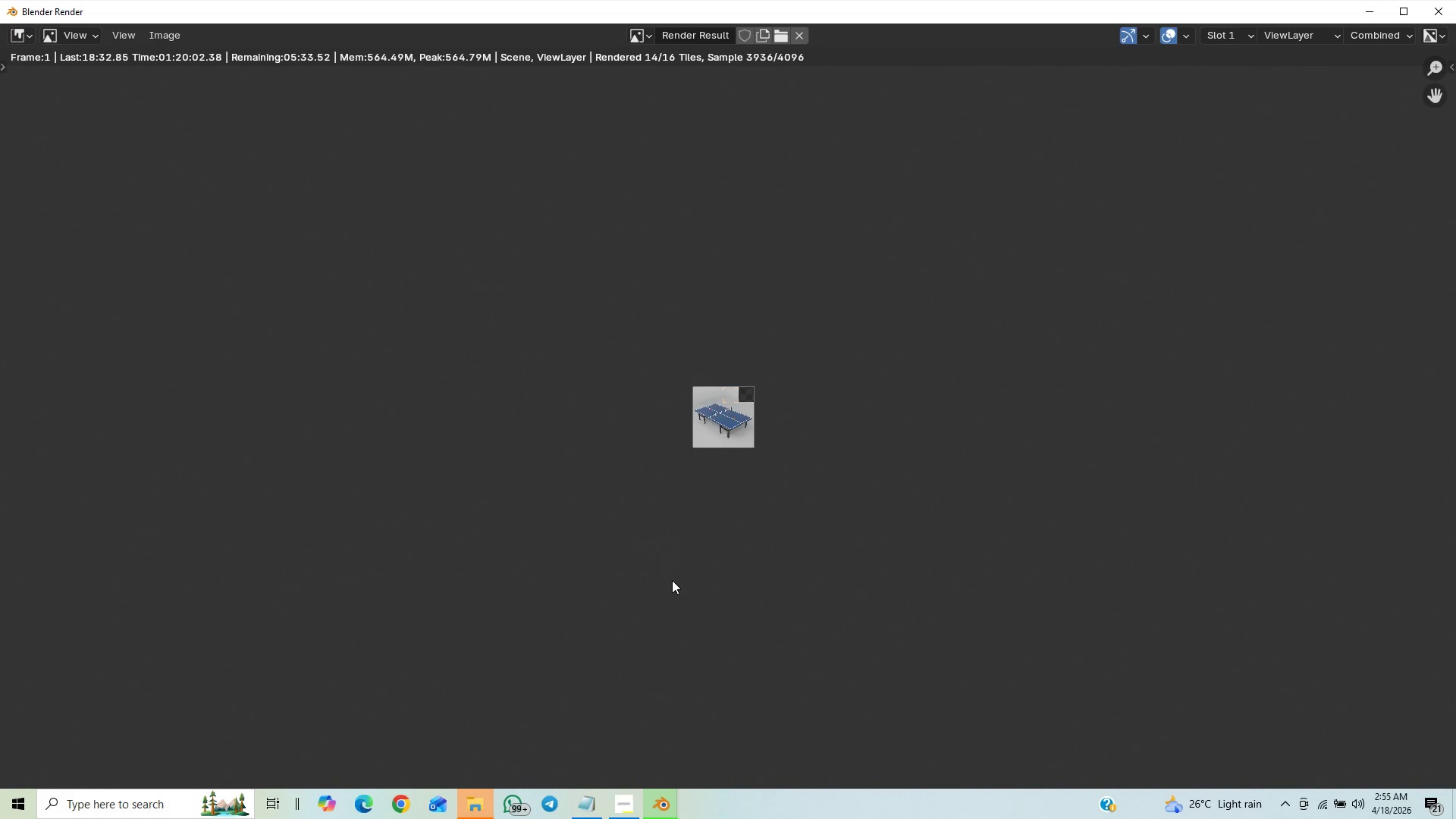 
scroll: coordinate [822, 25], scroll_direction: up, amount: 1.0
 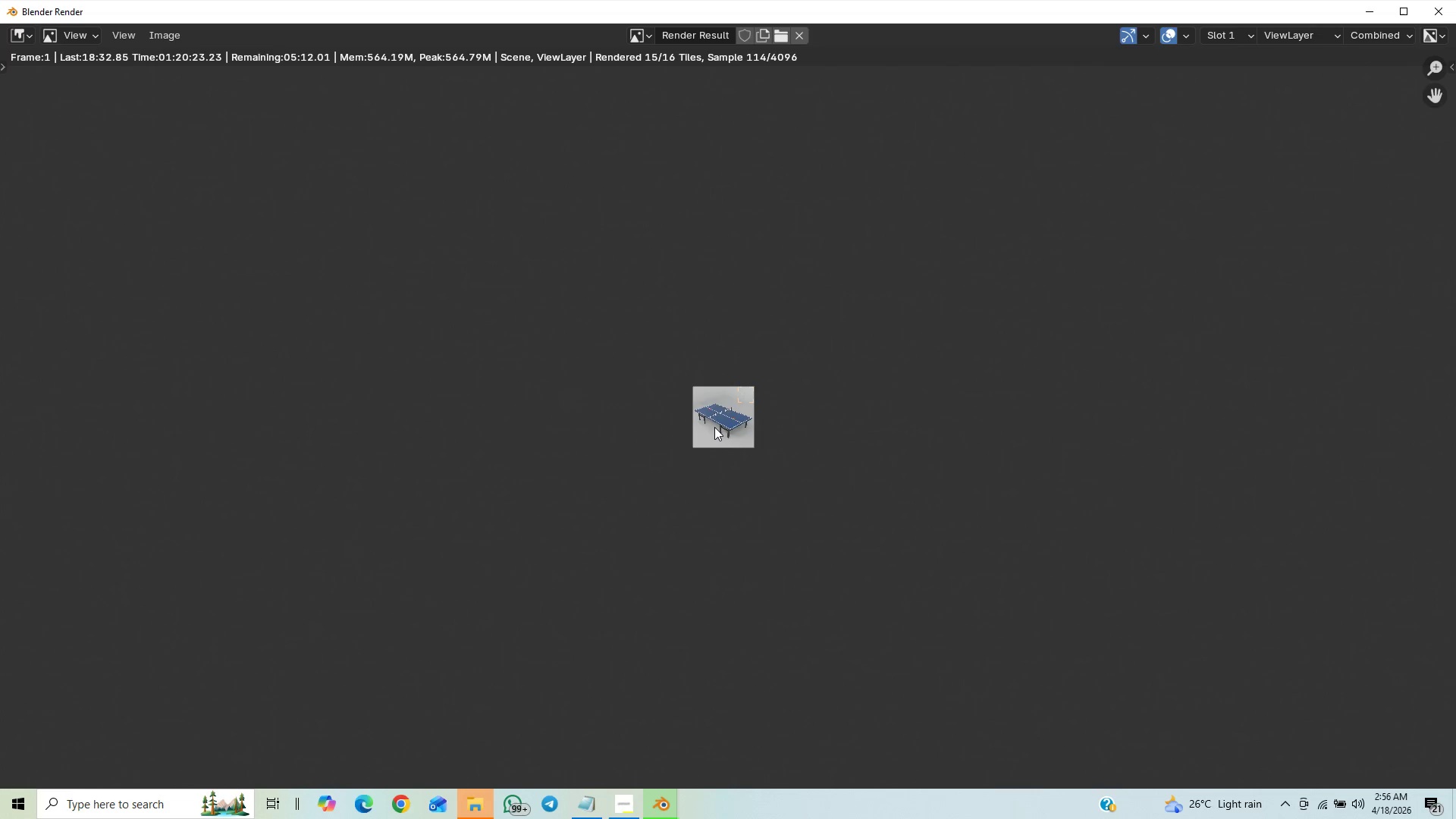 
wait(21.93)
 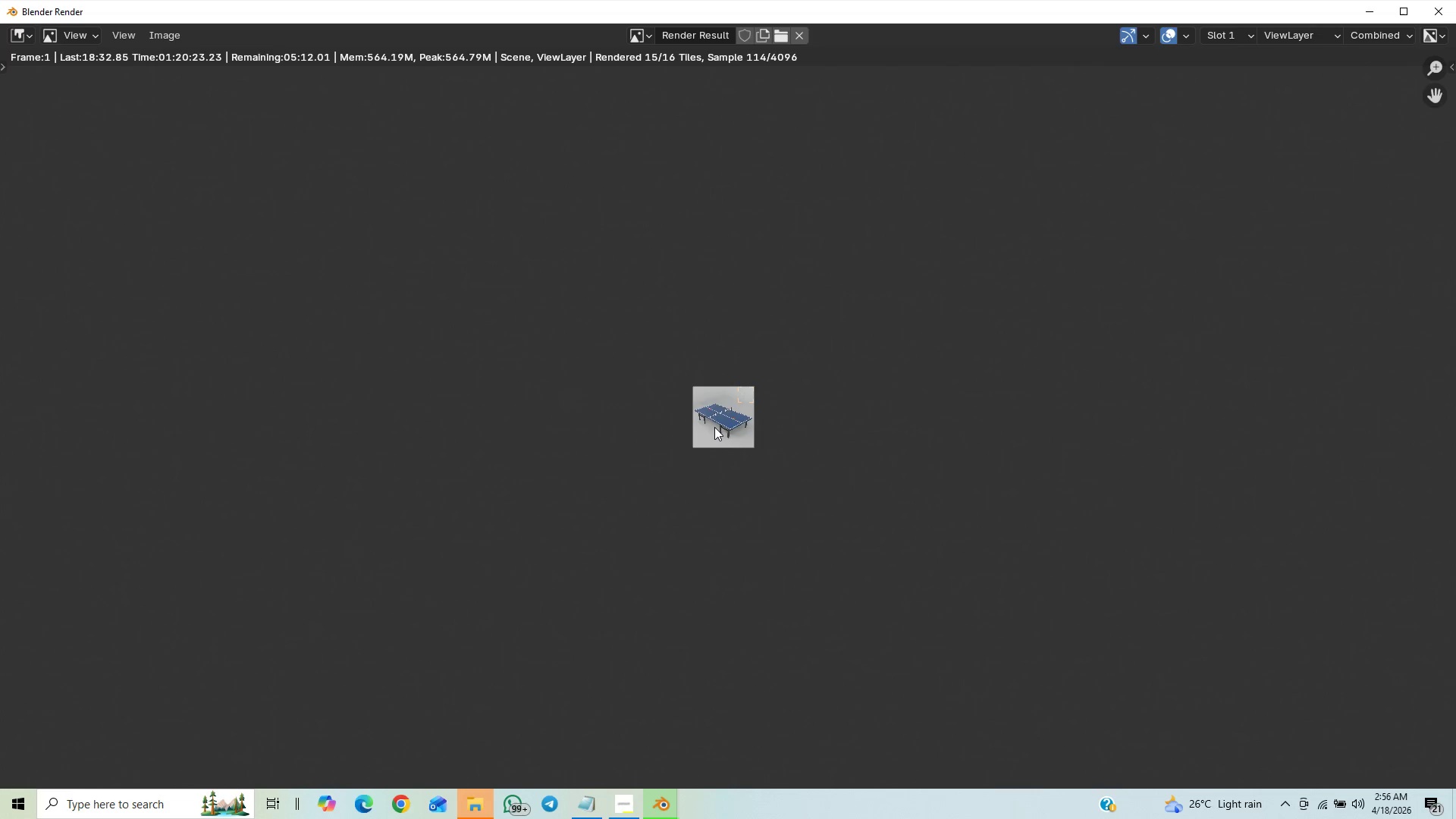 
scroll: coordinate [637, 629], scroll_direction: up, amount: 28.0
 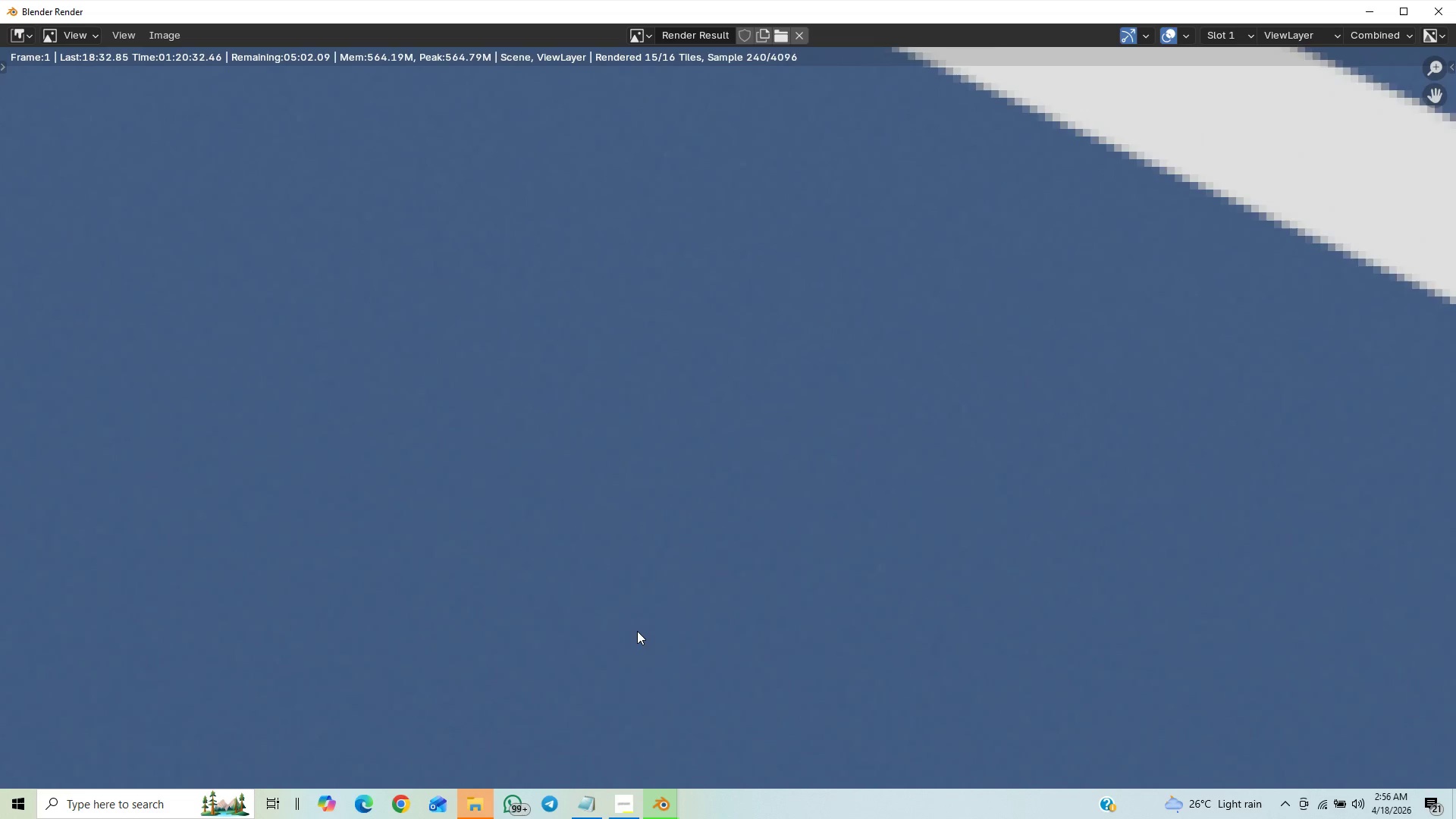 
scroll: coordinate [642, 643], scroll_direction: down, amount: 19.0
 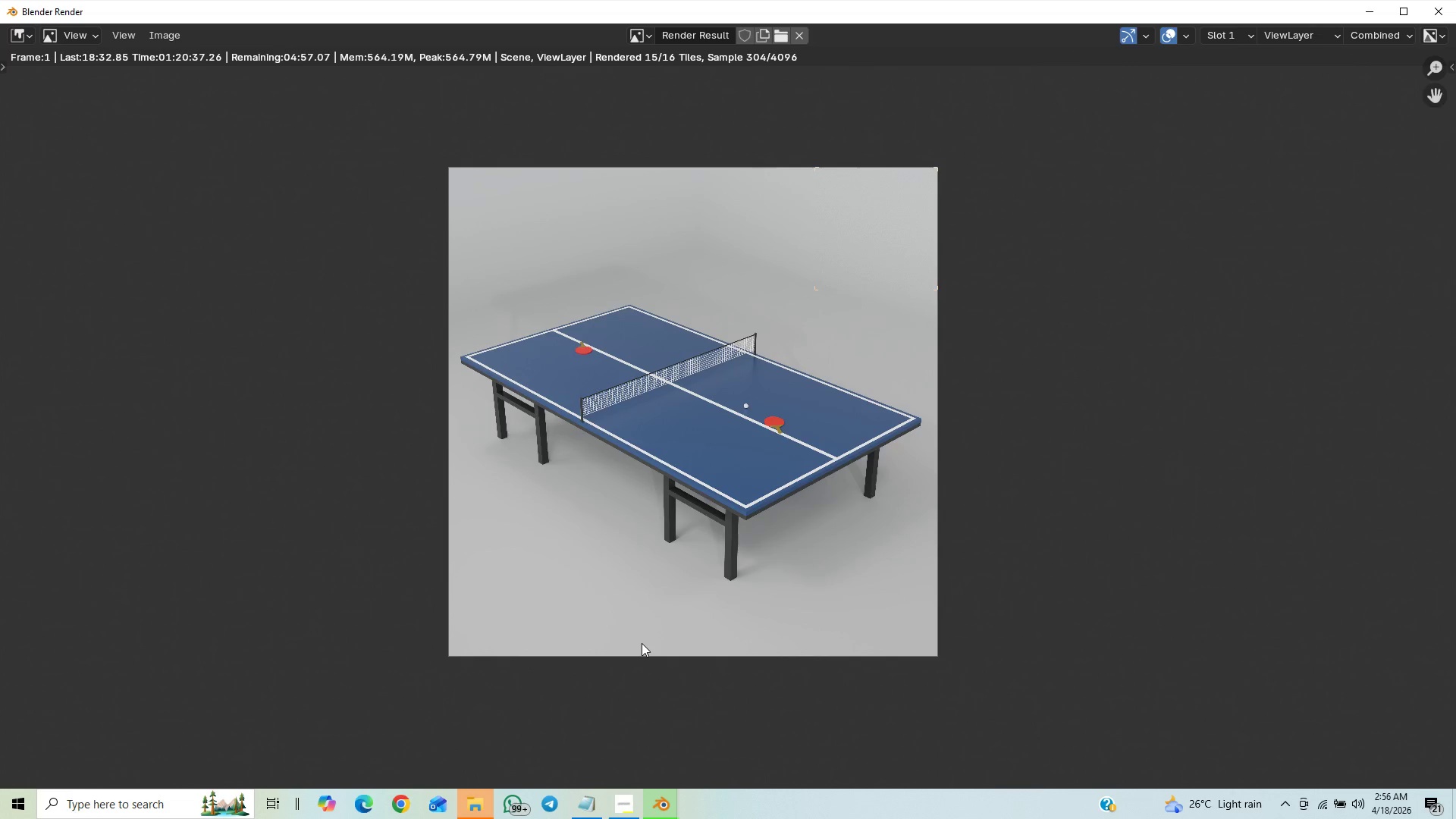 
scroll: coordinate [642, 643], scroll_direction: up, amount: 3.0
 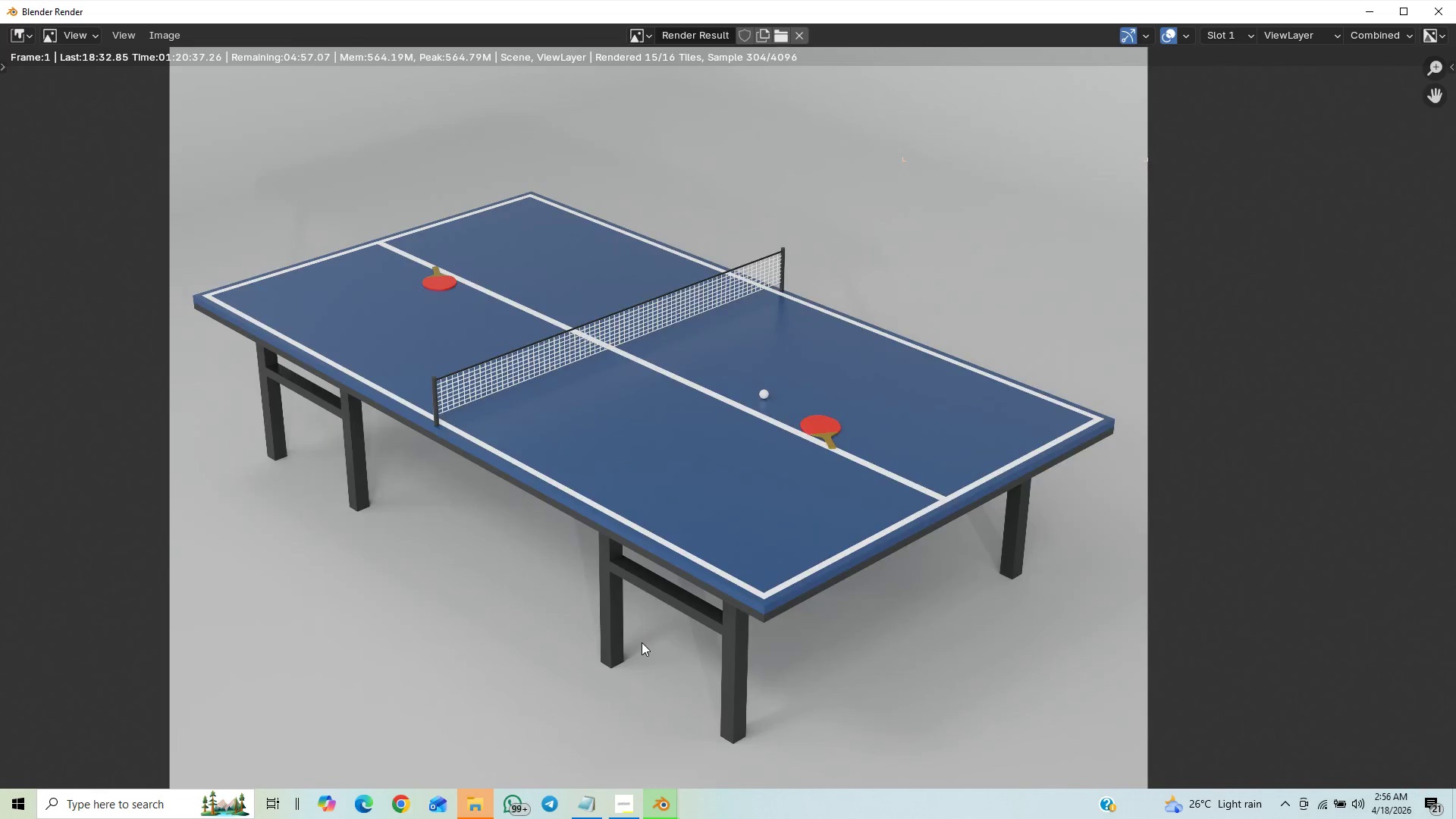 
scroll: coordinate [642, 642], scroll_direction: down, amount: 4.0
 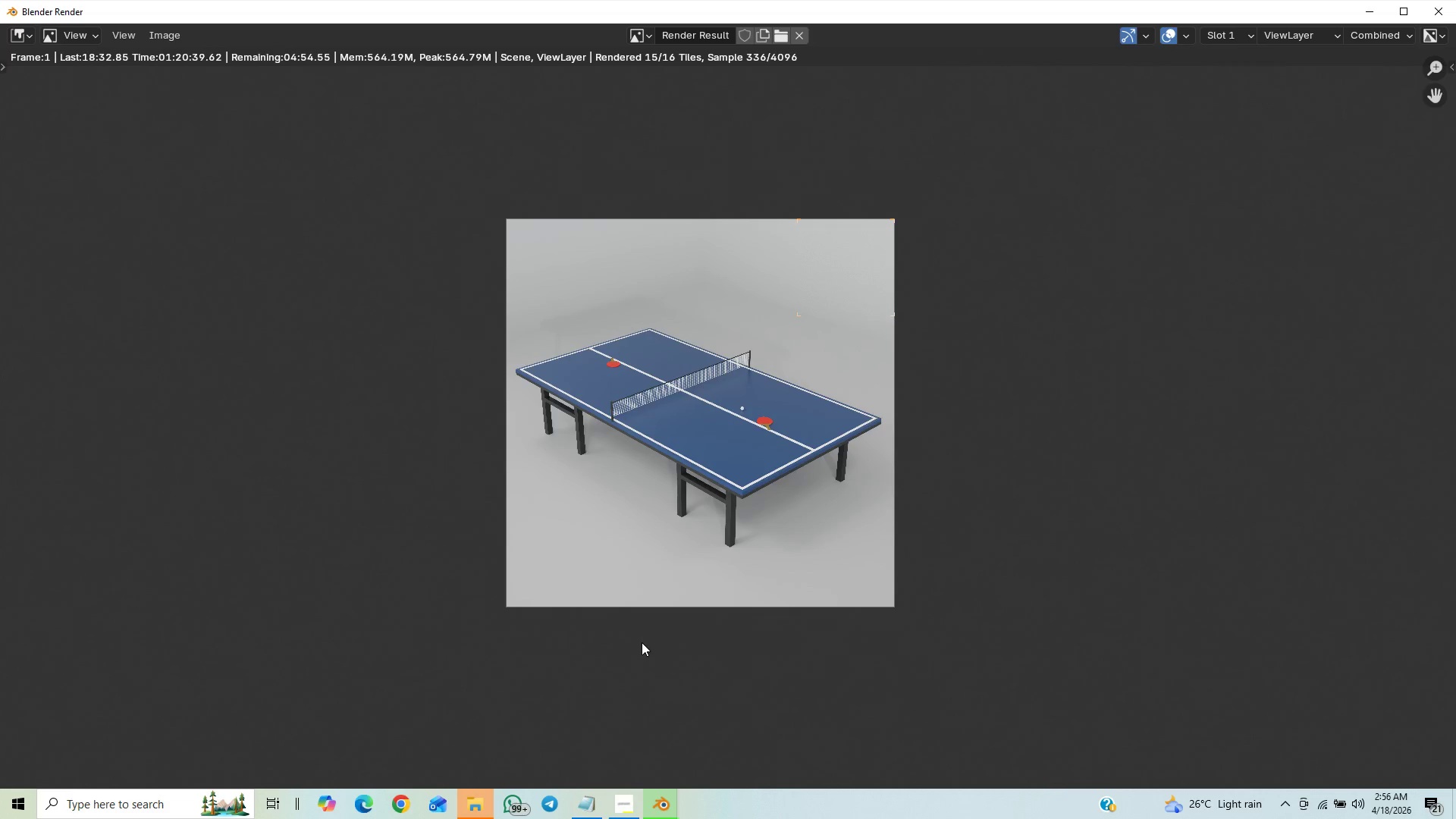 
scroll: coordinate [642, 642], scroll_direction: up, amount: 2.0
 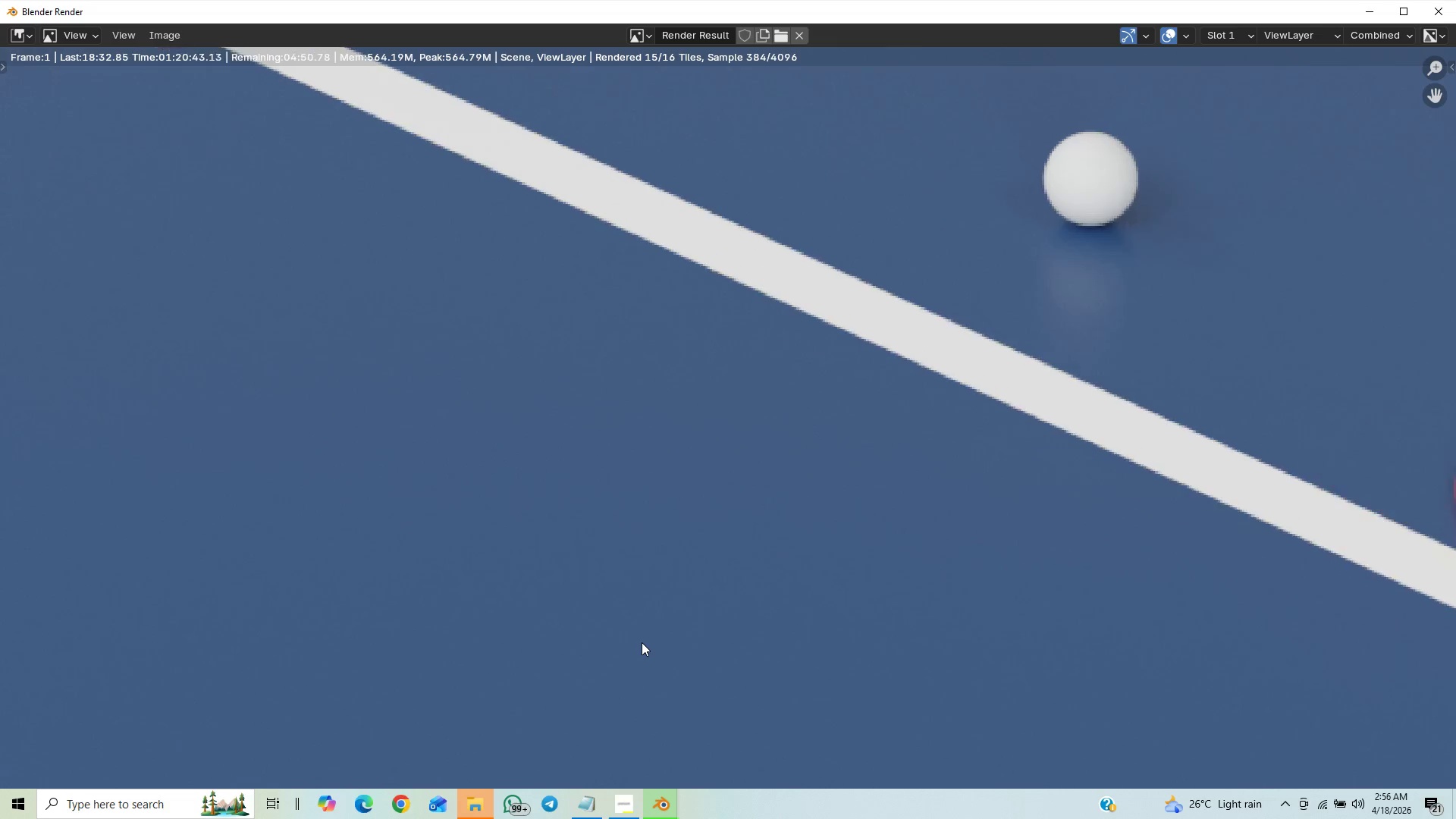 
scroll: coordinate [642, 642], scroll_direction: down, amount: 12.0
 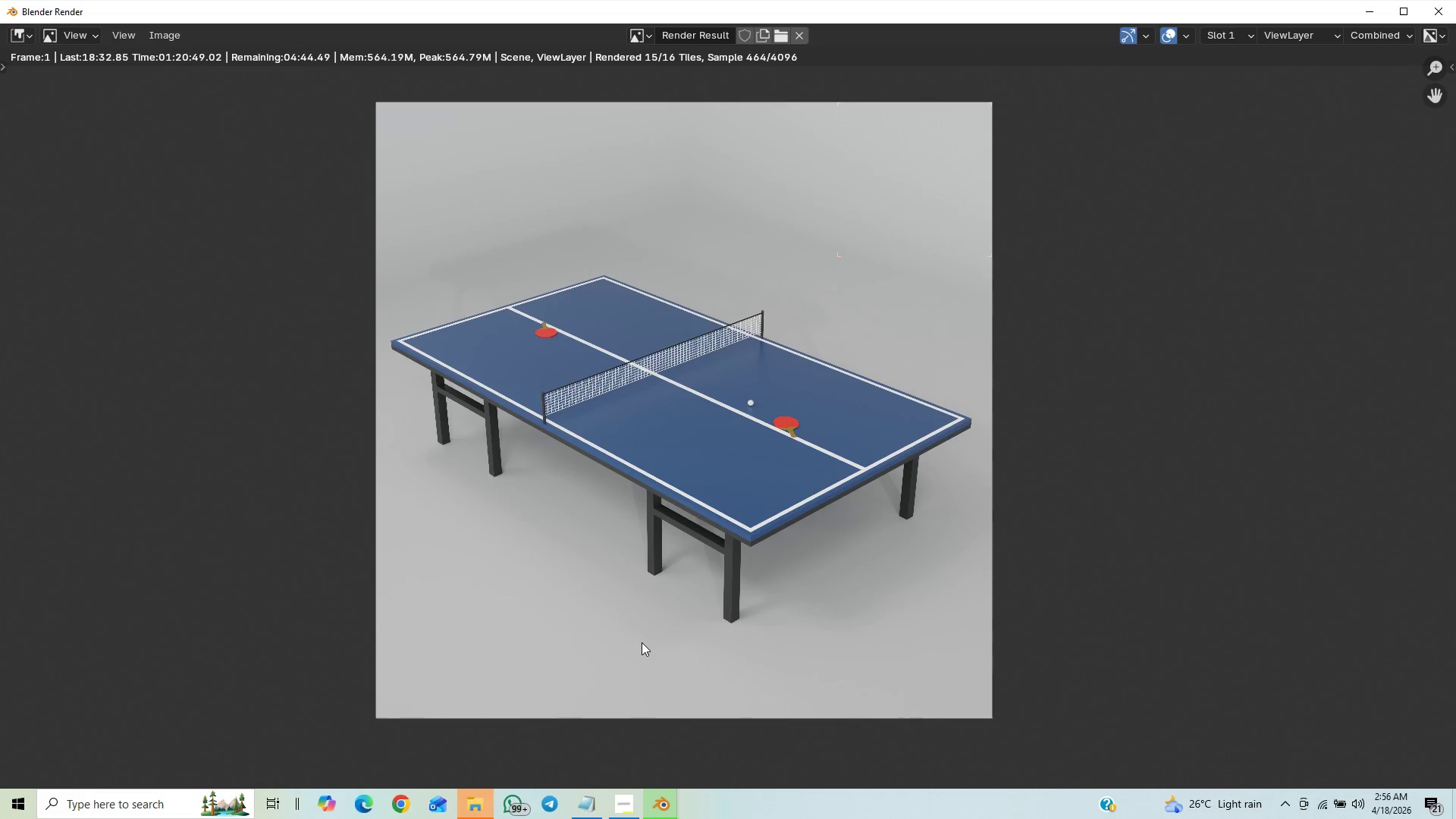 
wait(5.85)
 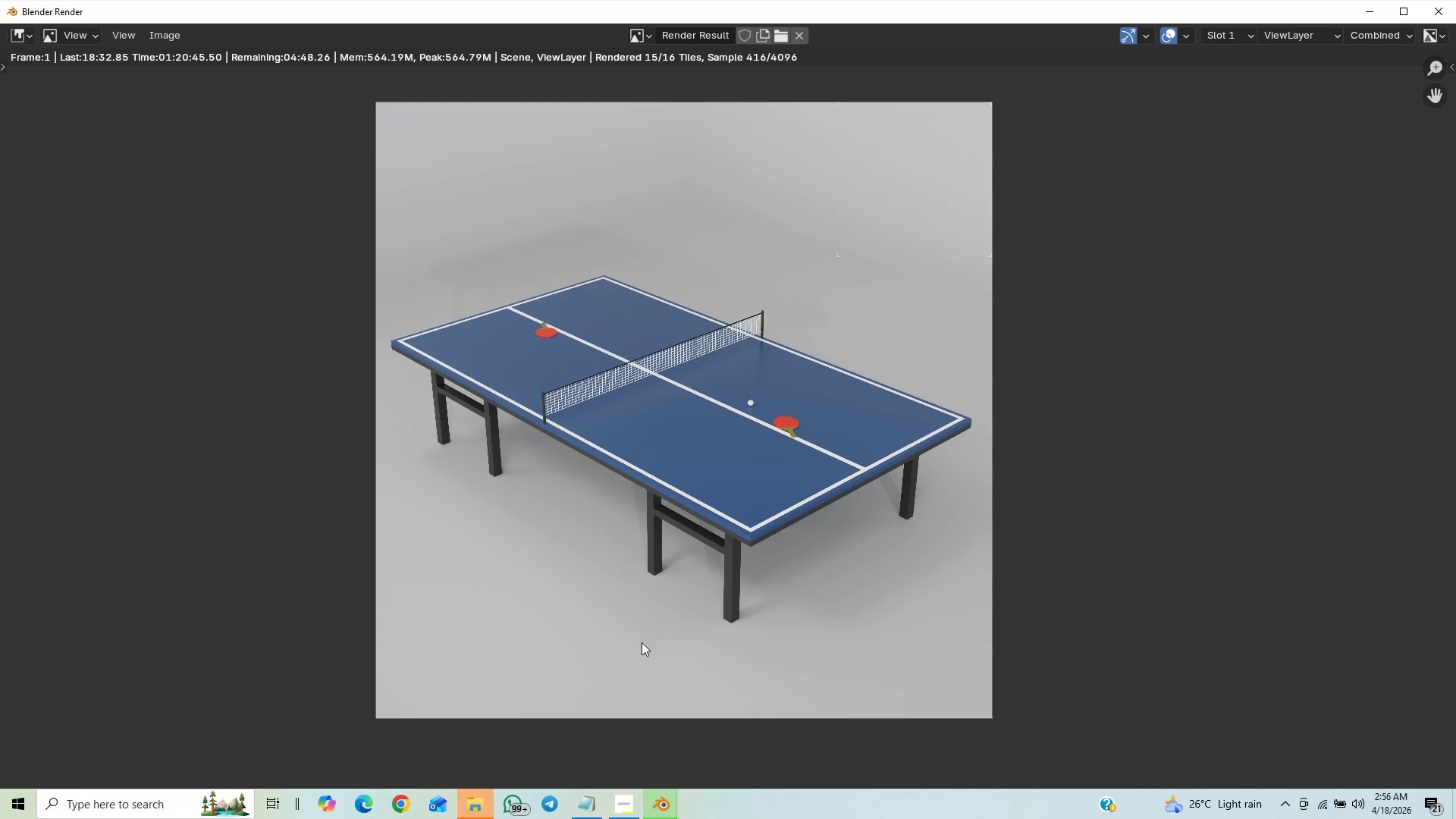 
scroll: coordinate [813, 818], scroll_direction: up, amount: 2.0
 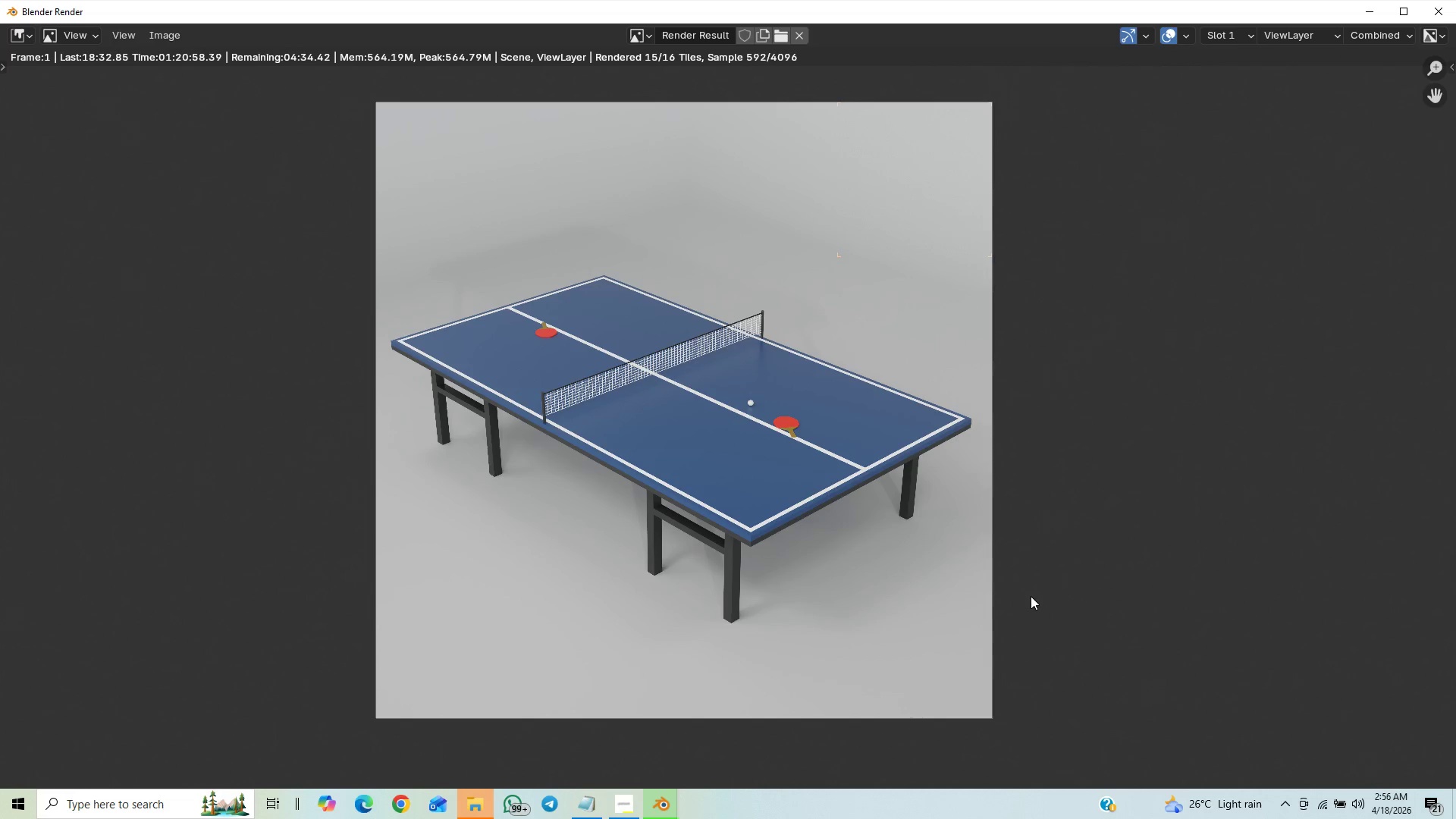 
wait(11.77)
 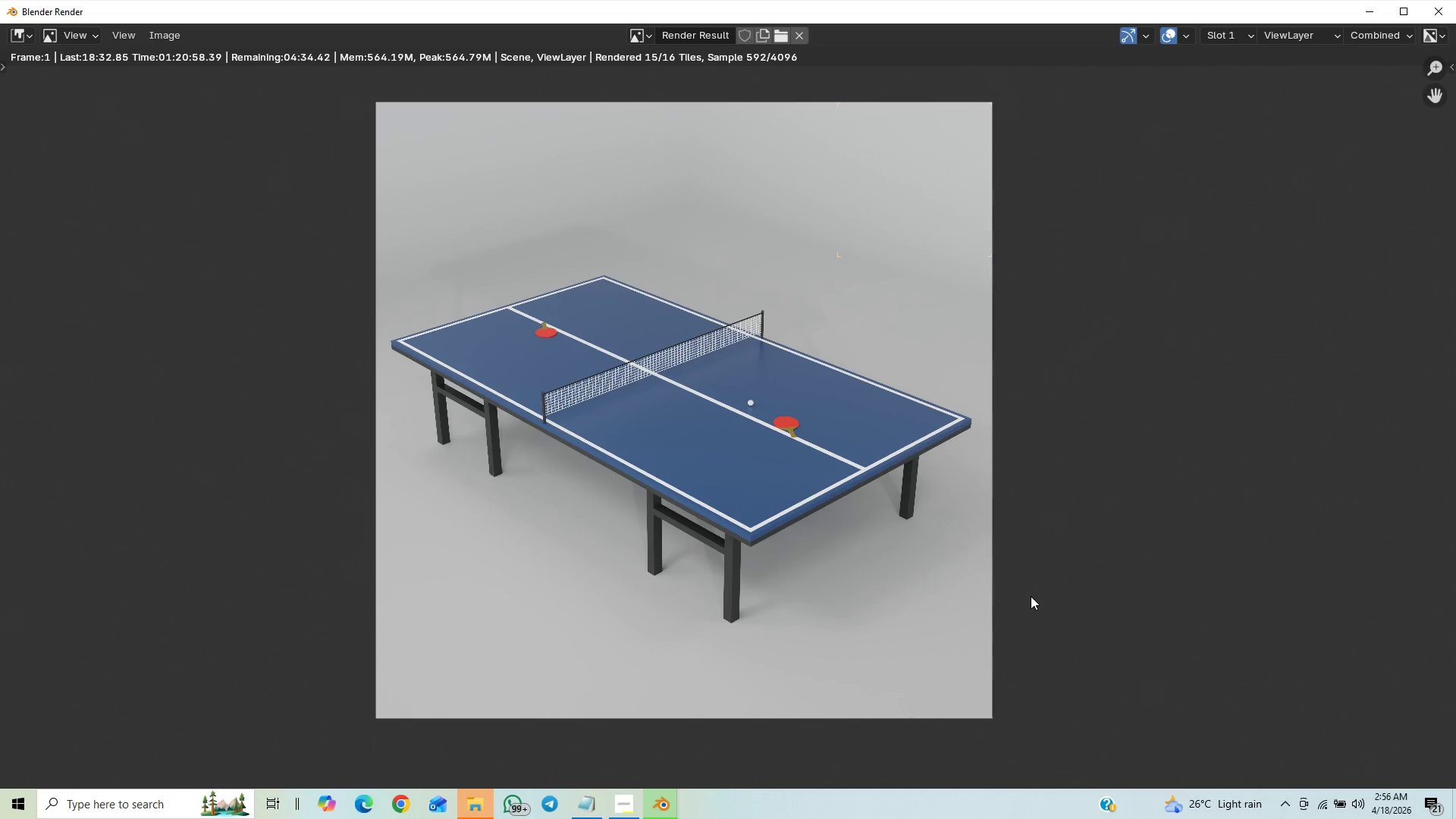 
scroll: coordinate [964, 499], scroll_direction: down, amount: 3.0
 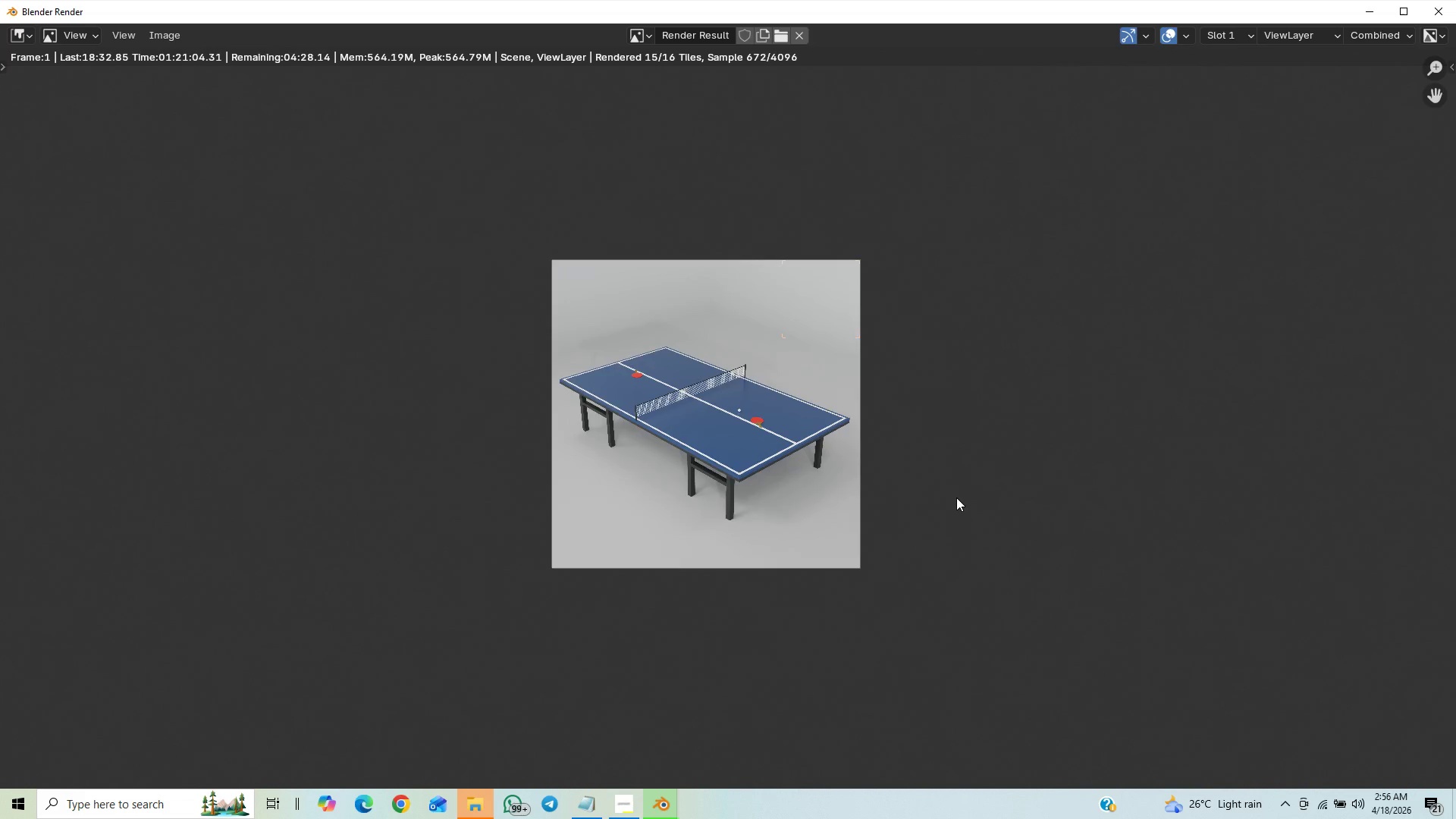 
scroll: coordinate [479, 247], scroll_direction: up, amount: 4.0
 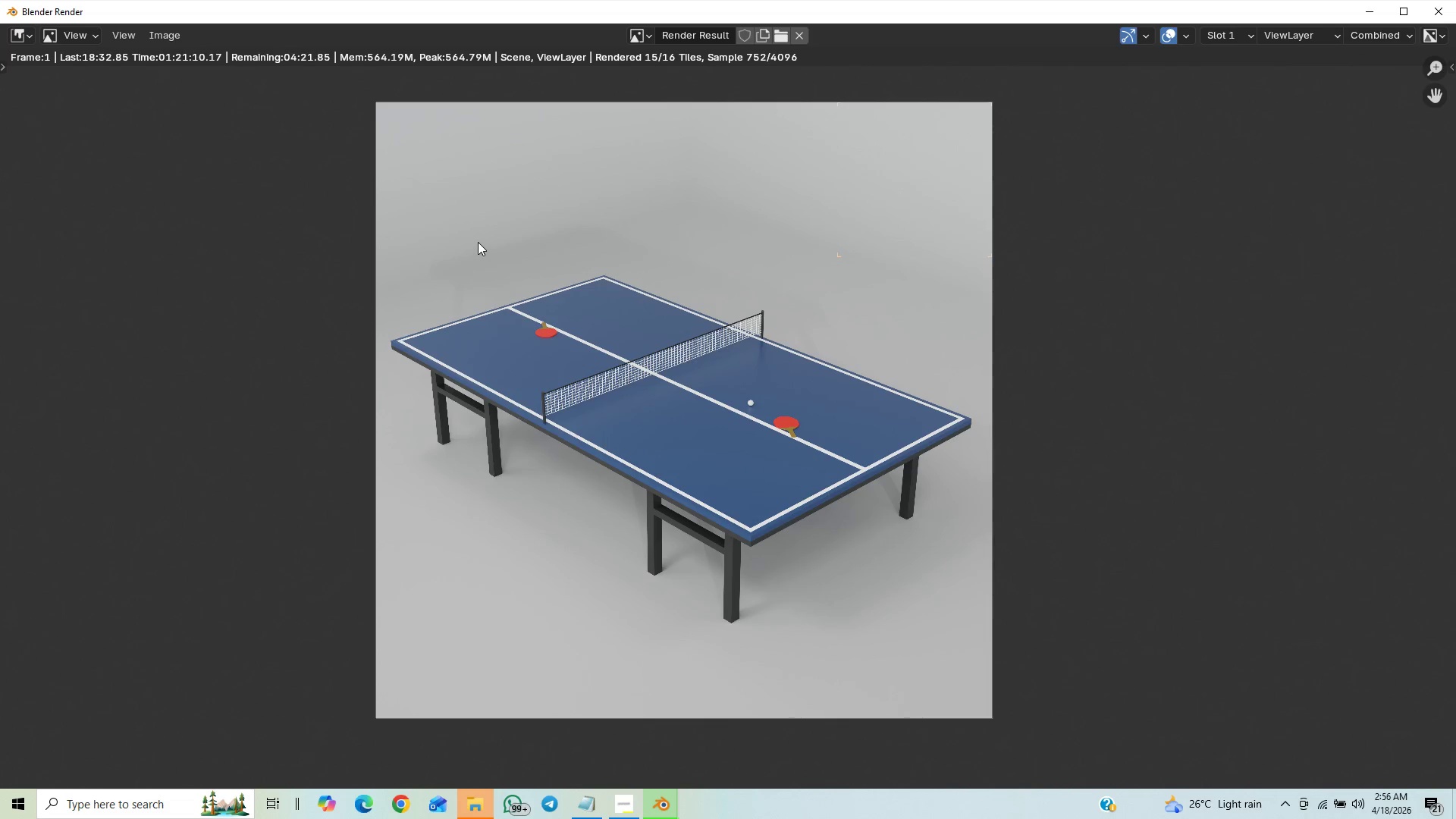 
scroll: coordinate [480, 237], scroll_direction: down, amount: 2.0
 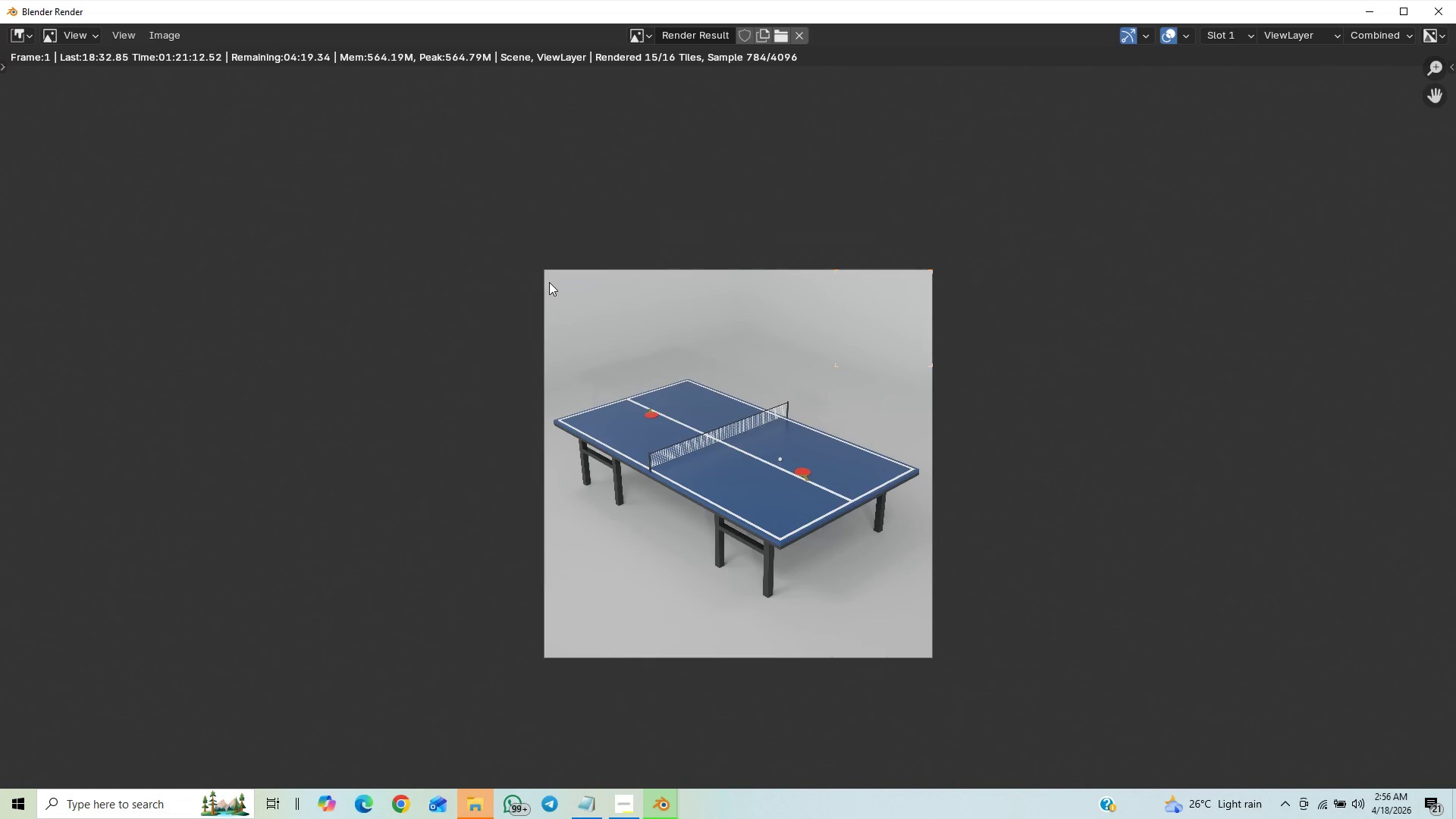 
scroll: coordinate [570, 260], scroll_direction: up, amount: 7.0
 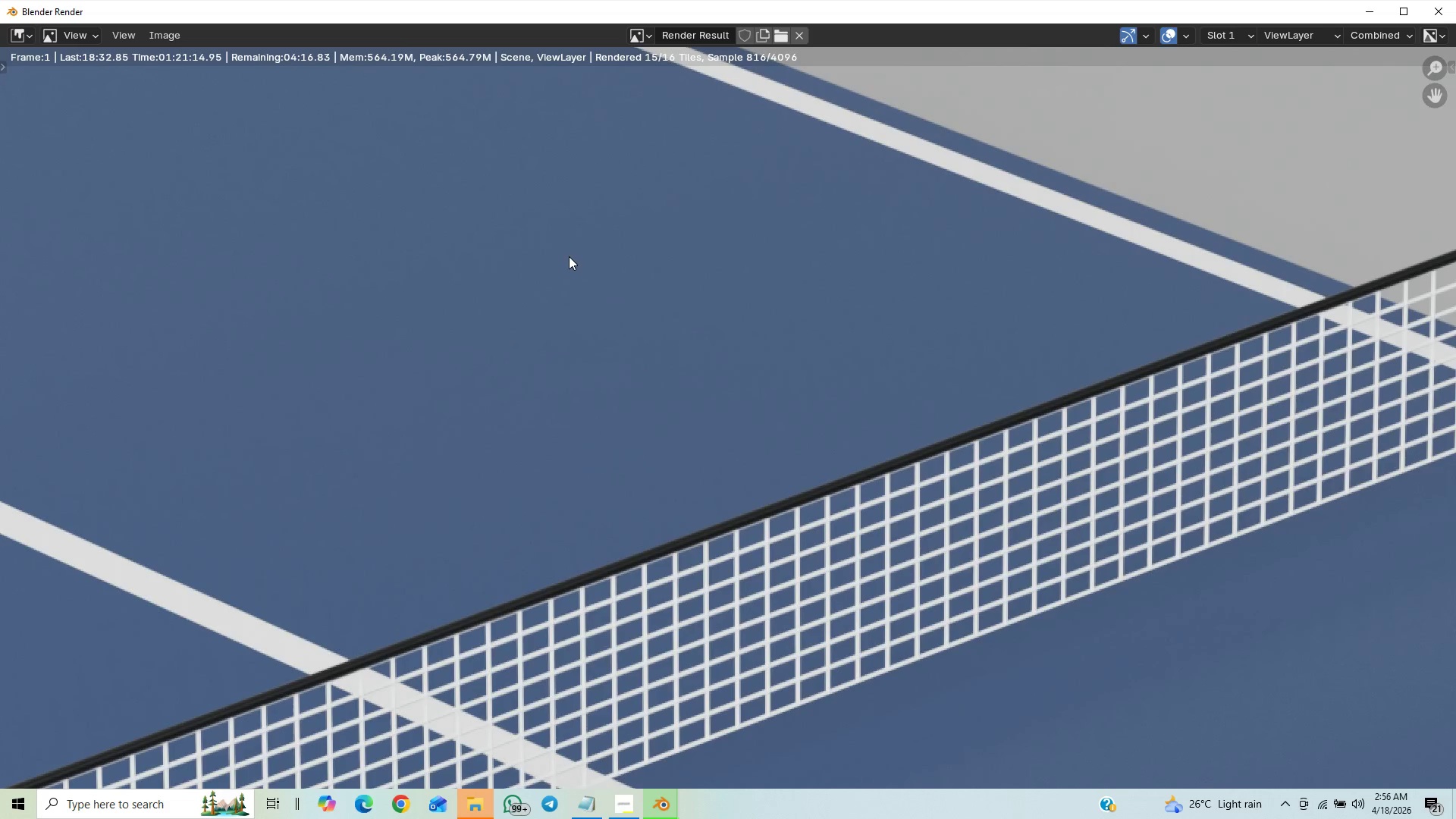 
scroll: coordinate [574, 250], scroll_direction: down, amount: 11.0
 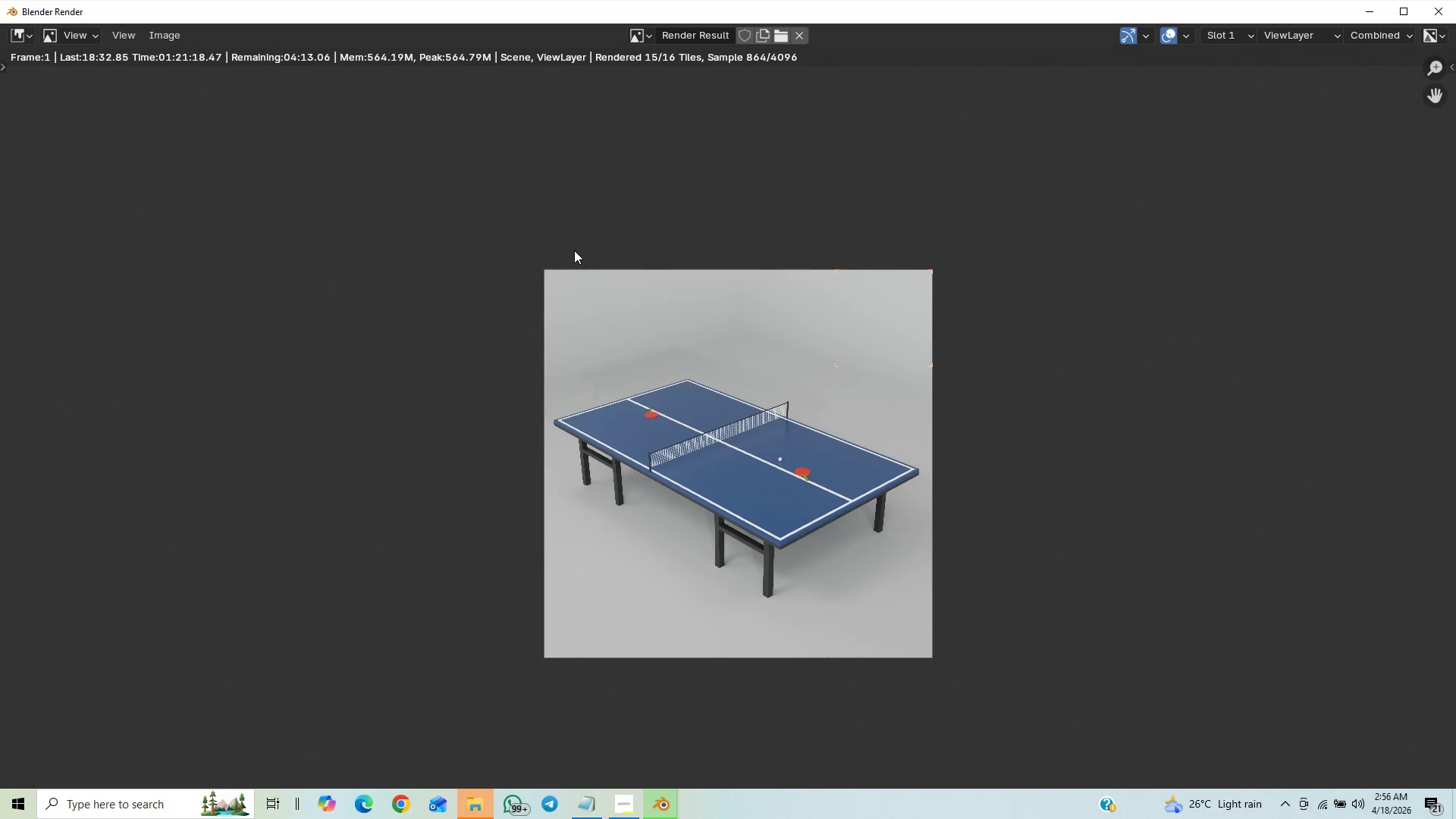 
scroll: coordinate [574, 250], scroll_direction: up, amount: 1.0
 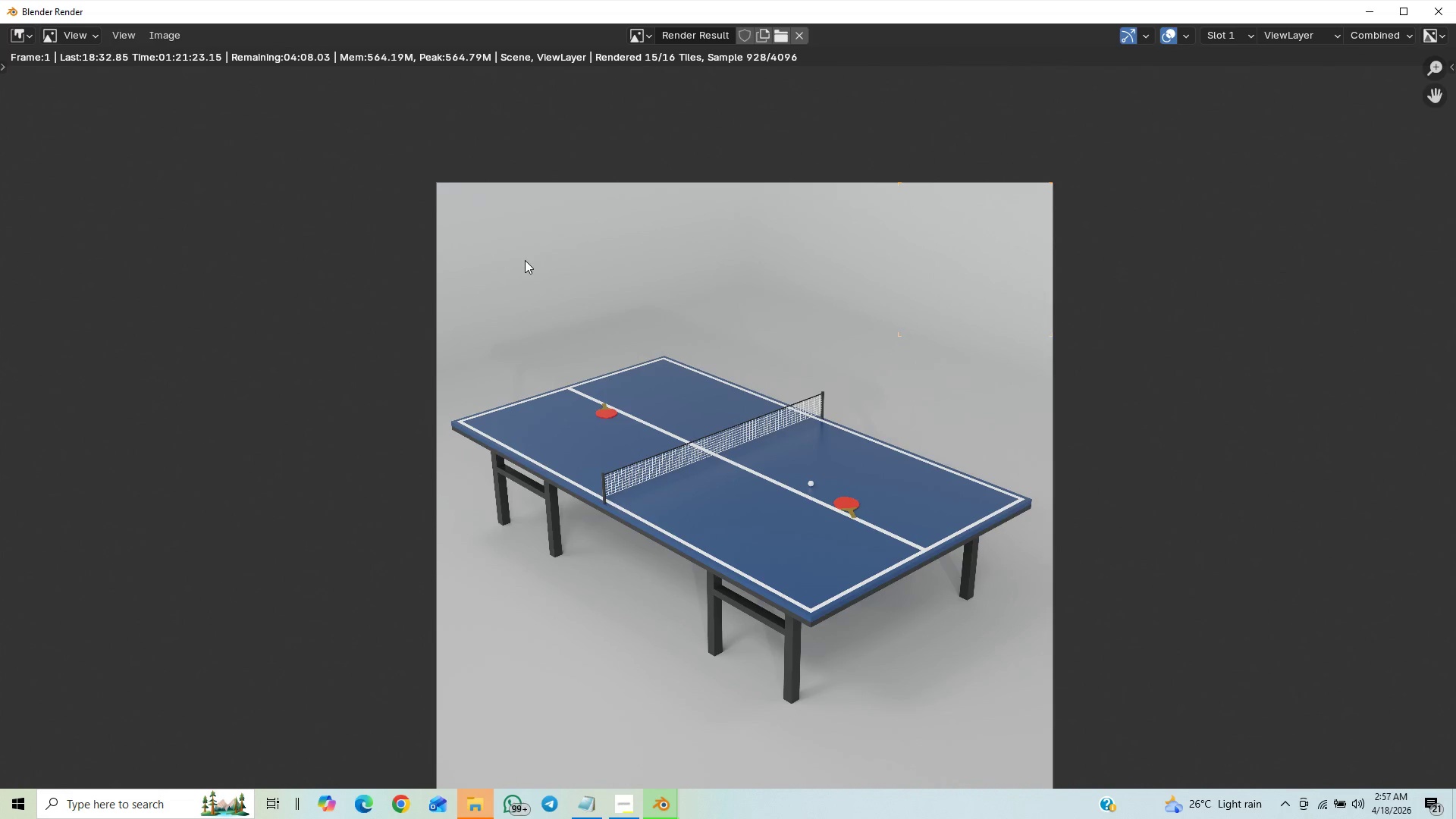 
wait(7.97)
 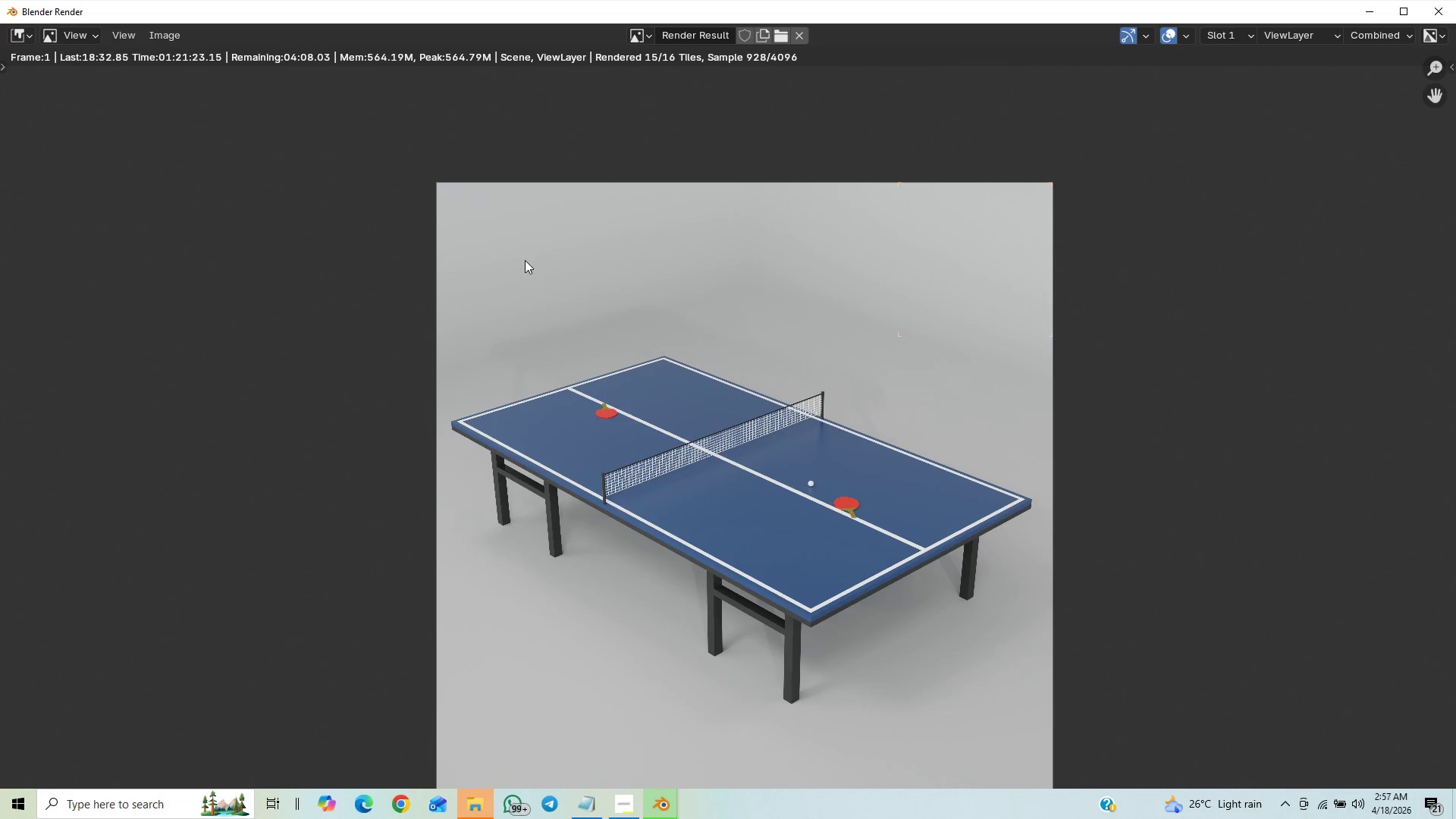 
scroll: coordinate [856, 329], scroll_direction: down, amount: 4.0
 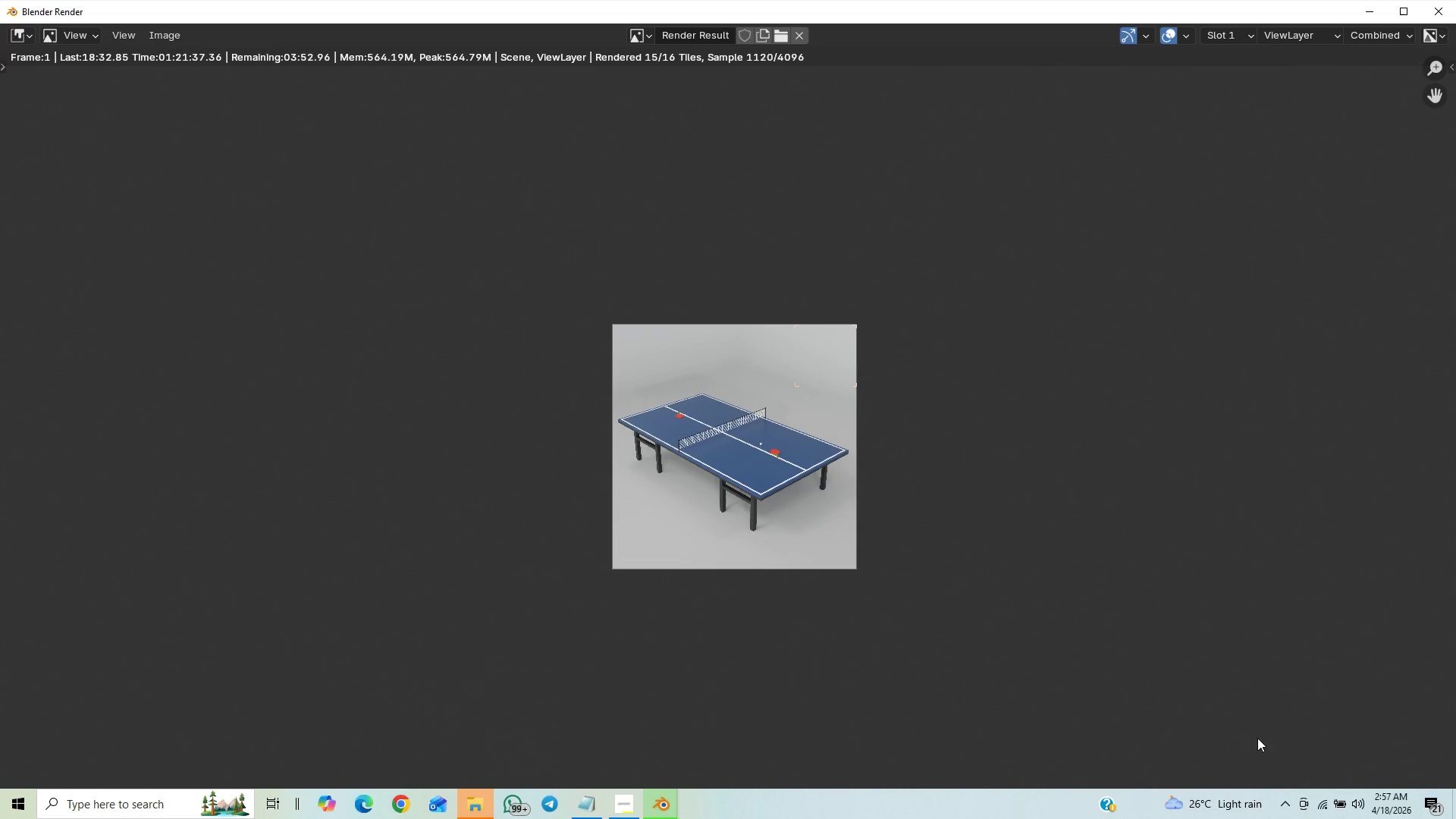 
wait(14.08)
 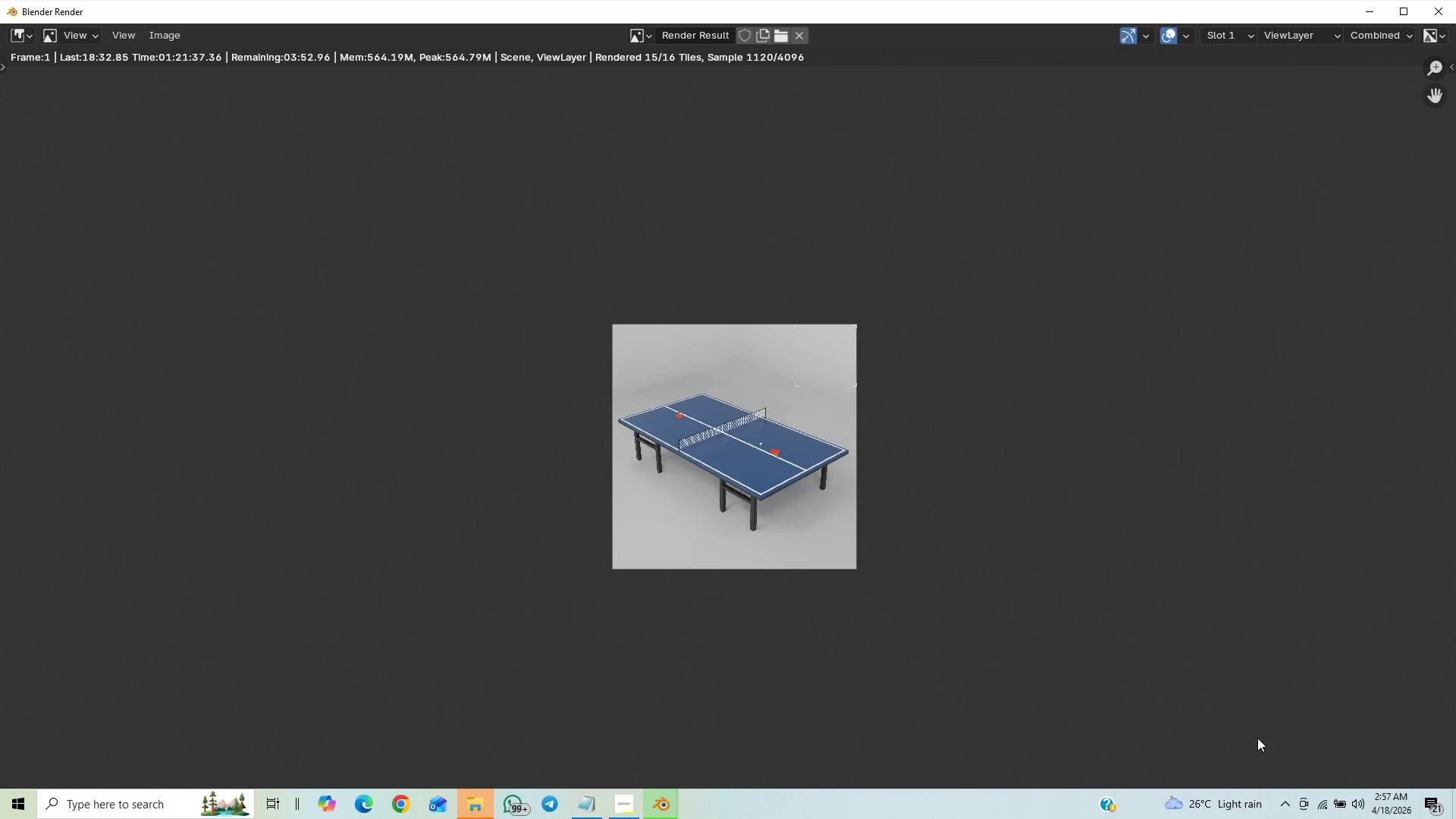 
left_click([616, 795])